 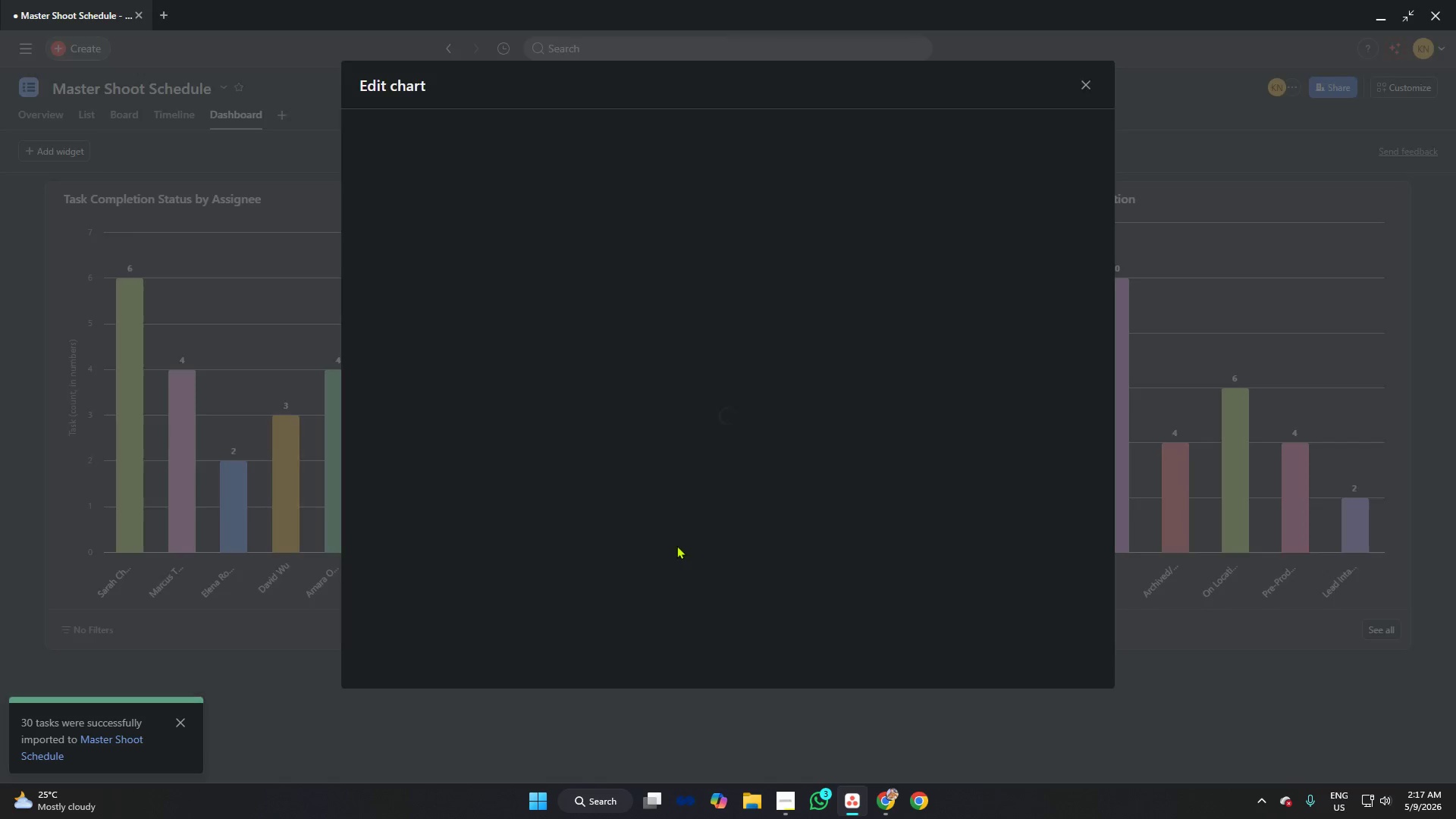 
left_click([536, 165])
 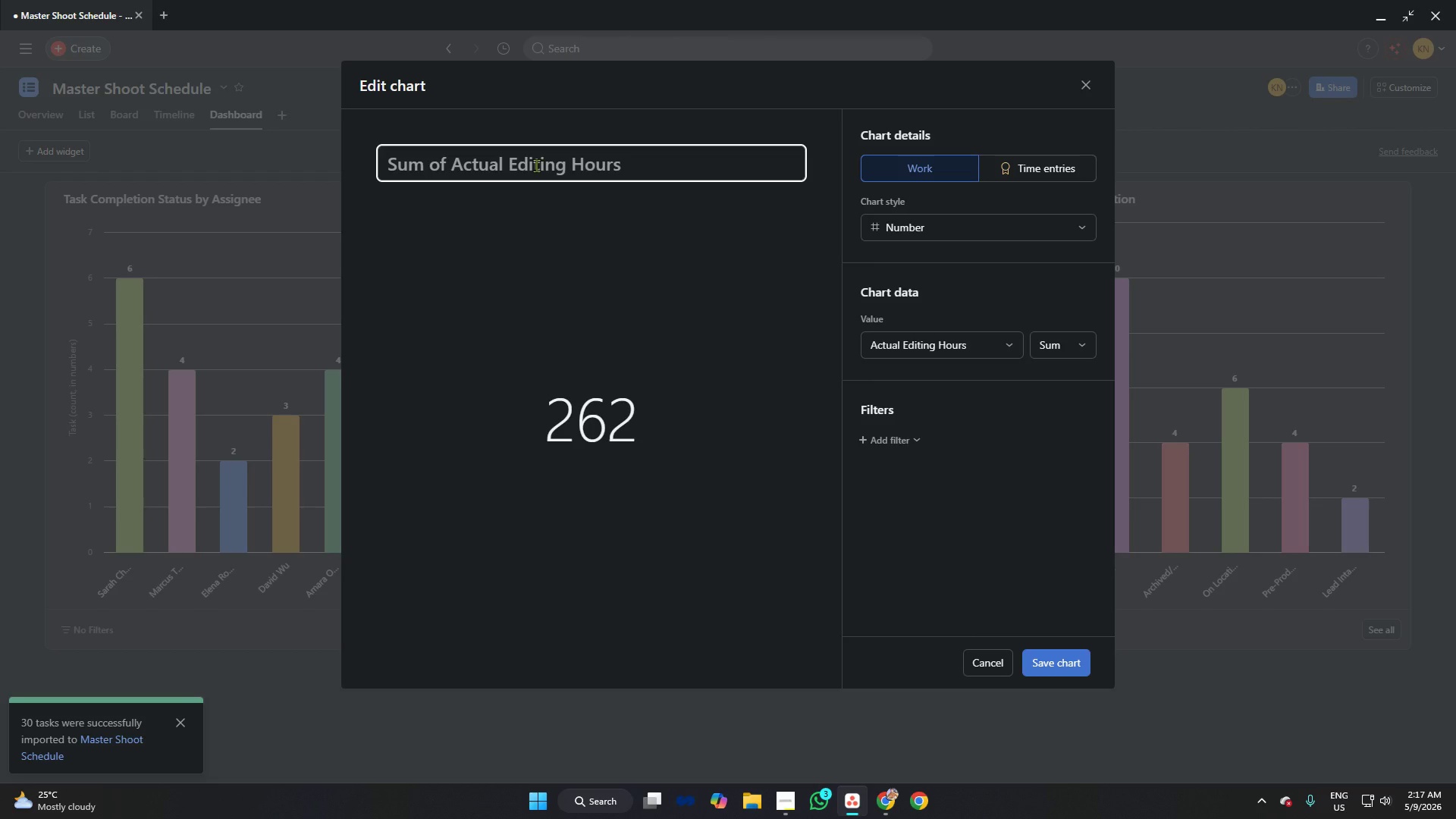 
type(Total Actual Hours)
 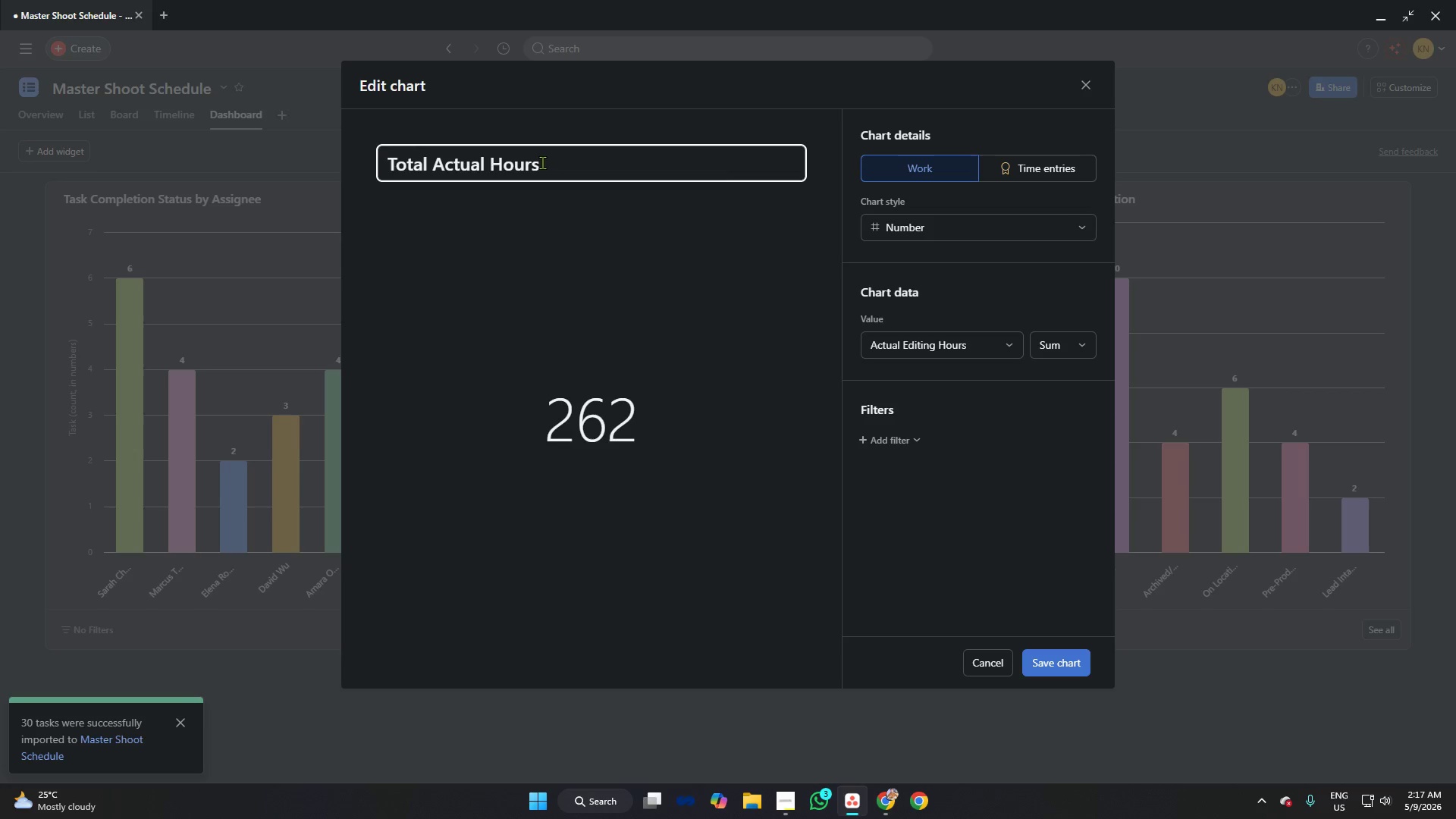 
left_click([1061, 664])
 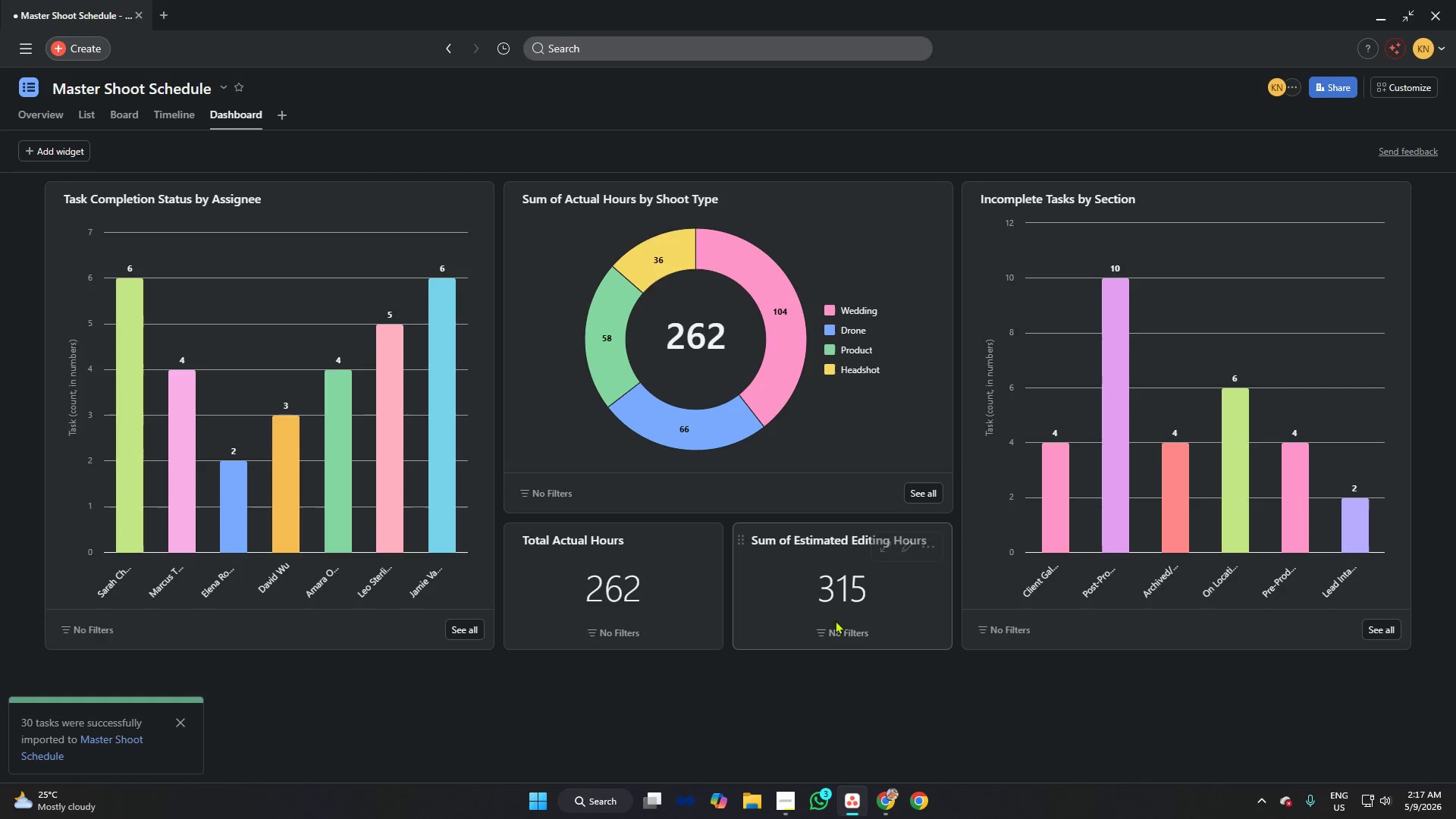 
left_click([681, 545])
 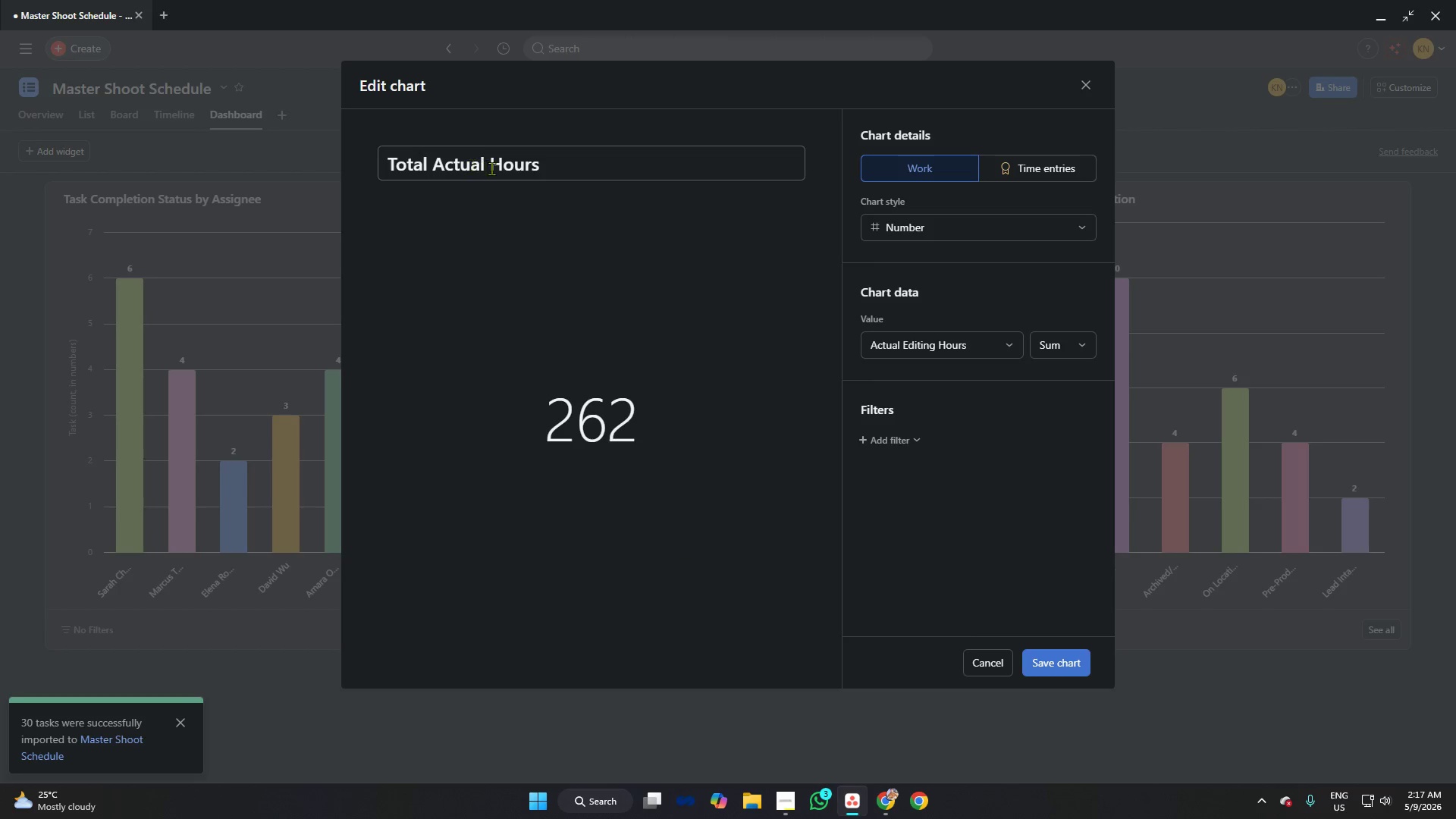 
left_click([489, 168])
 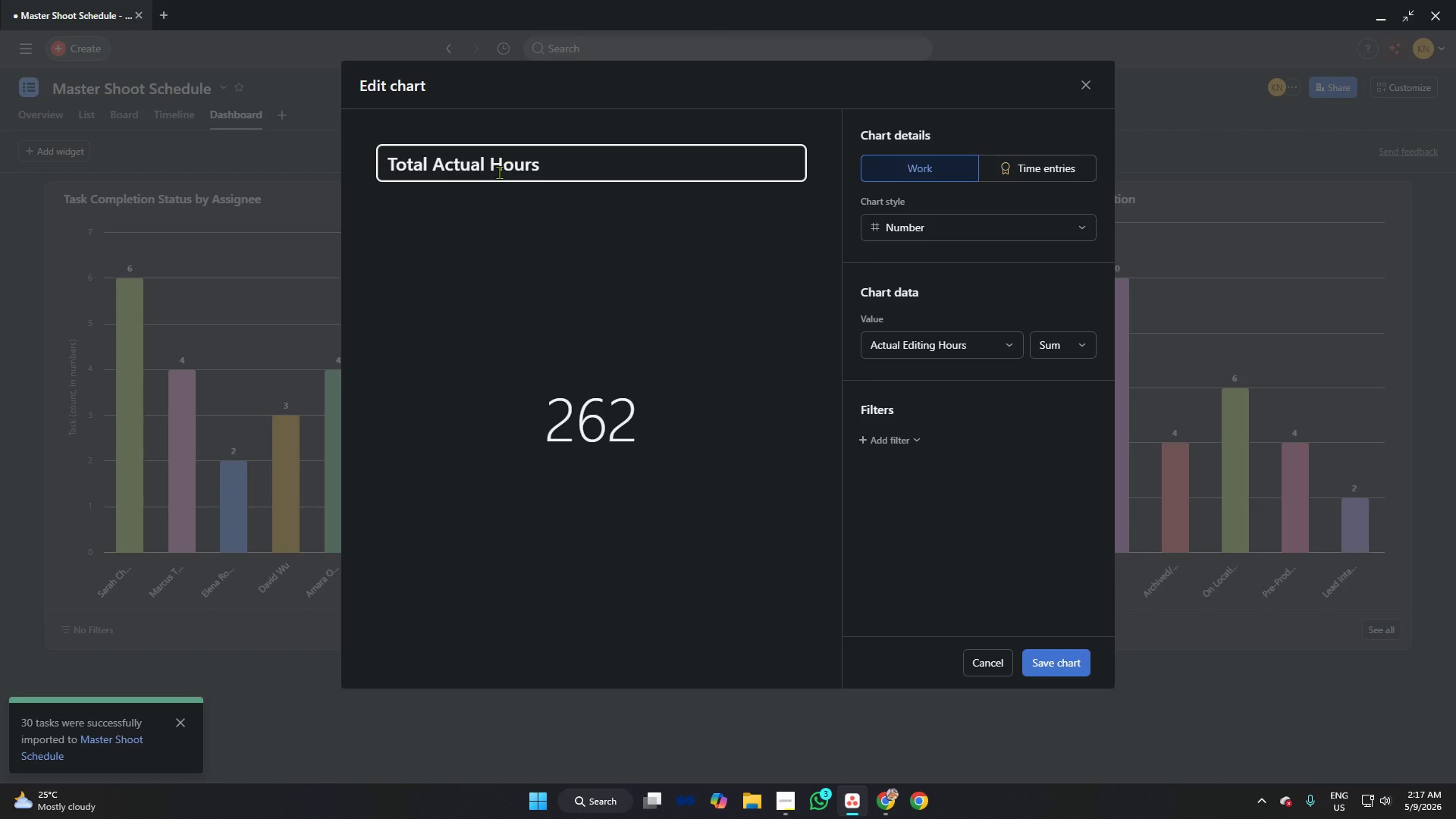 
type(Editing )
 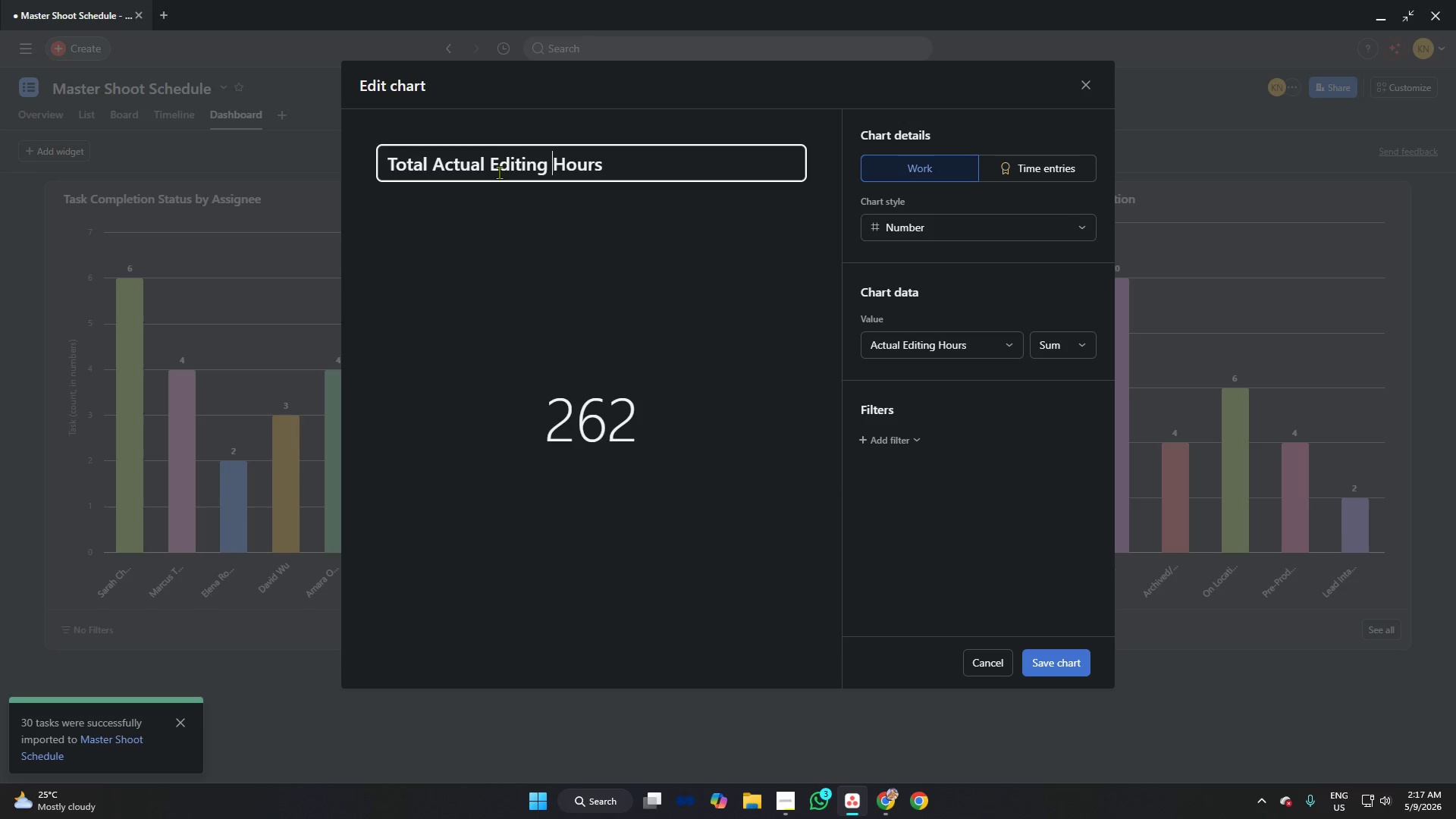 
hold_key(key=ShiftRight, duration=0.41)
 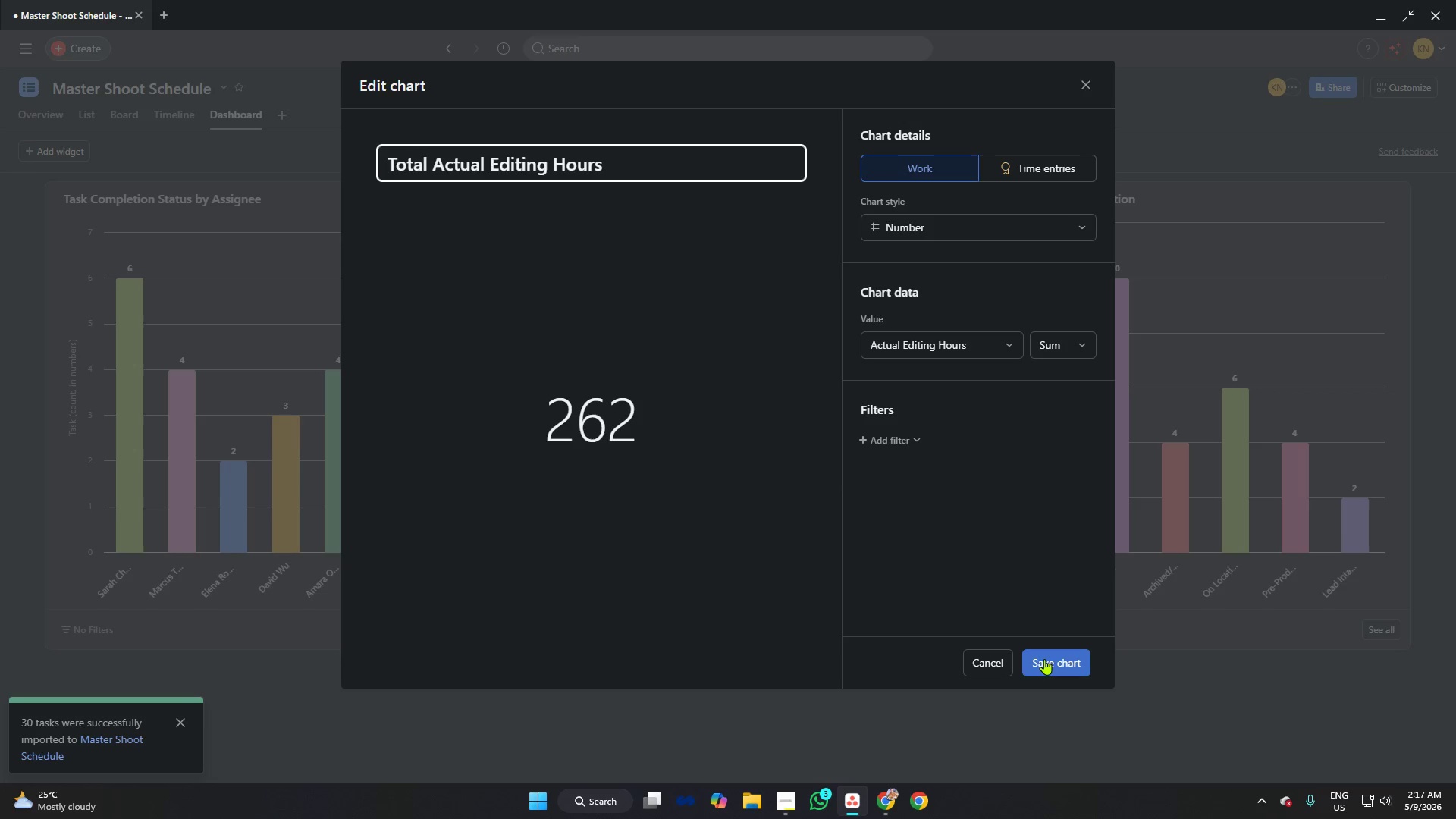 
left_click([1053, 661])
 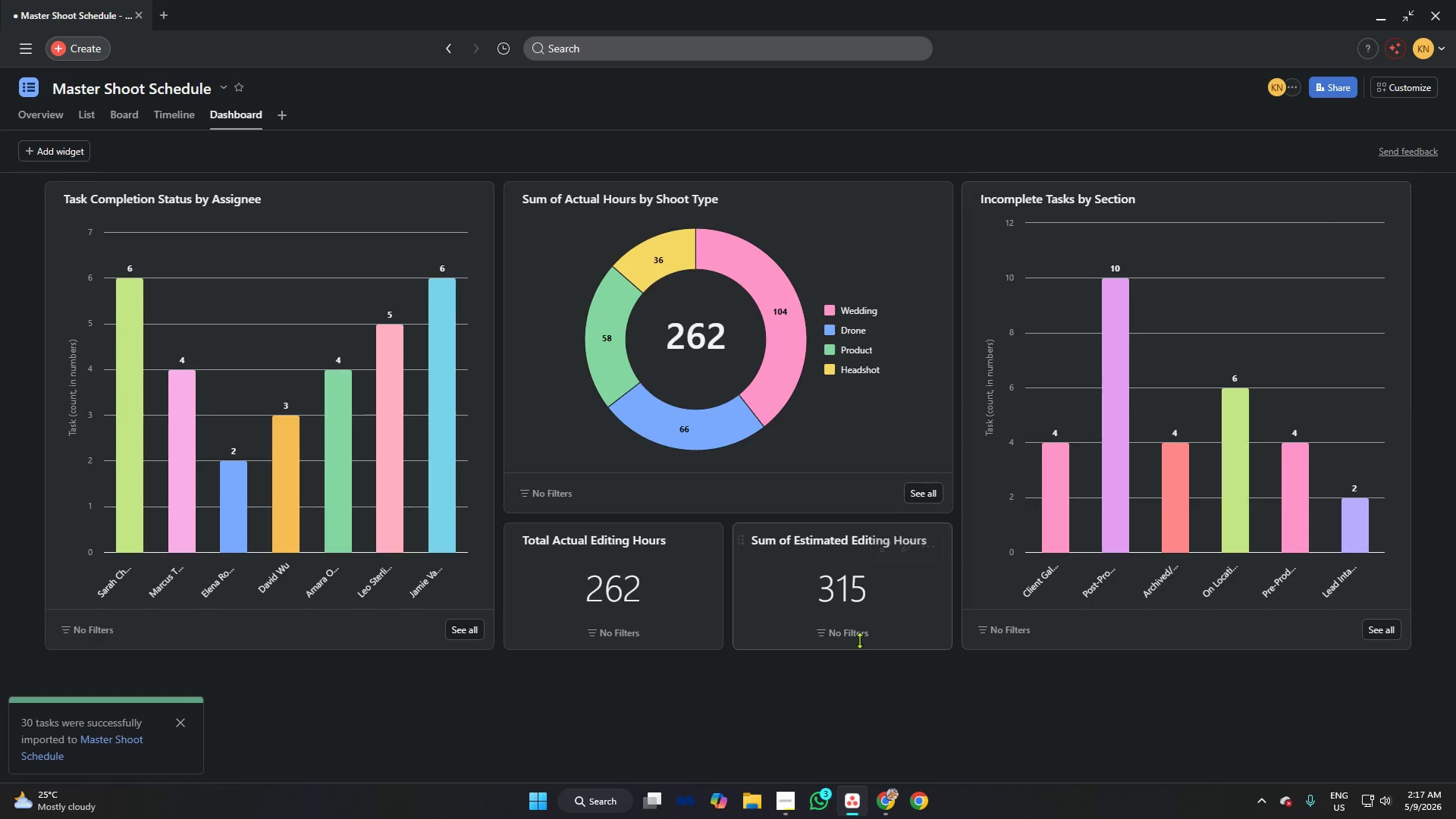 
left_click([818, 541])
 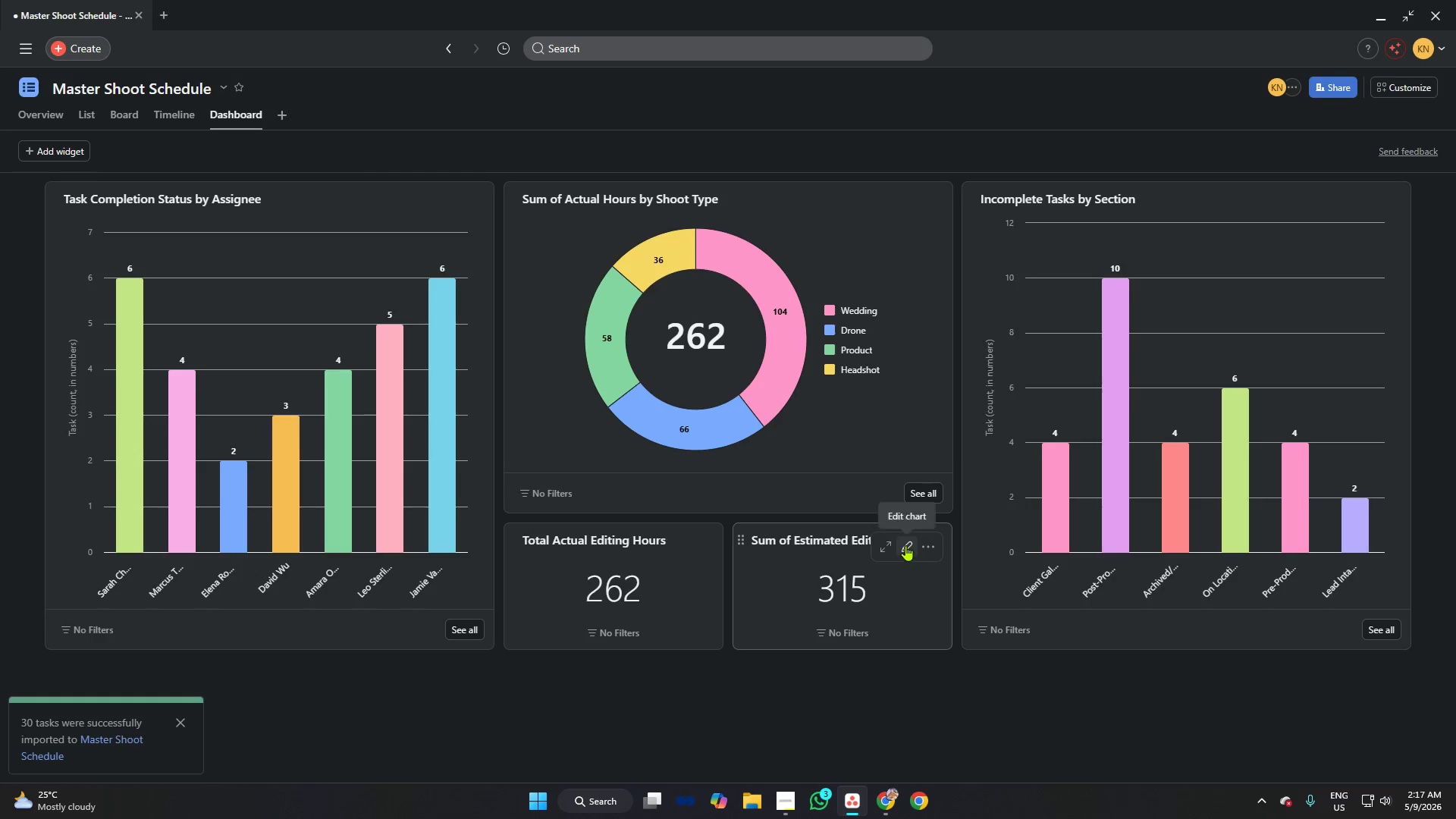 
left_click([885, 541])
 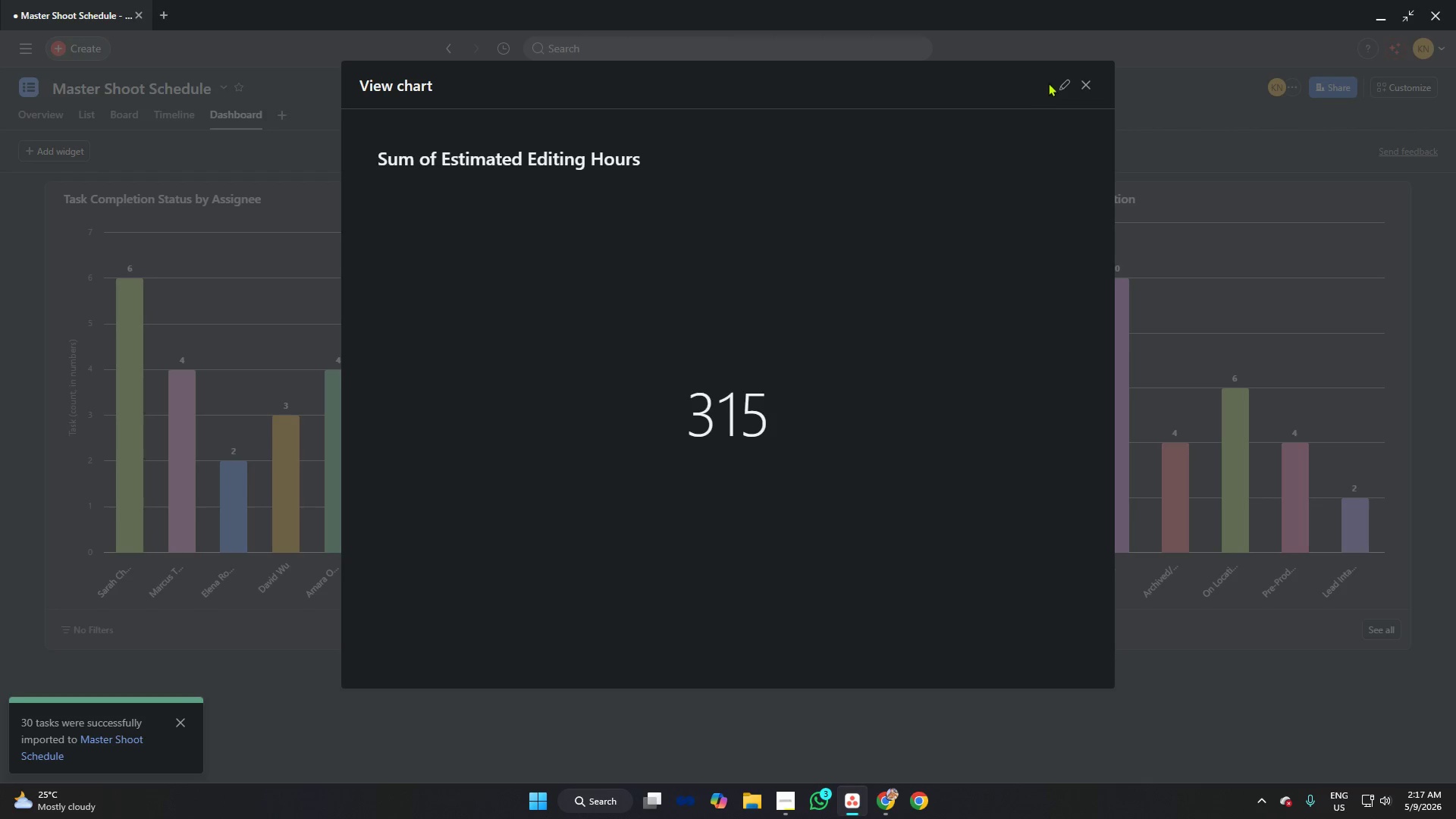 
left_click([1057, 83])
 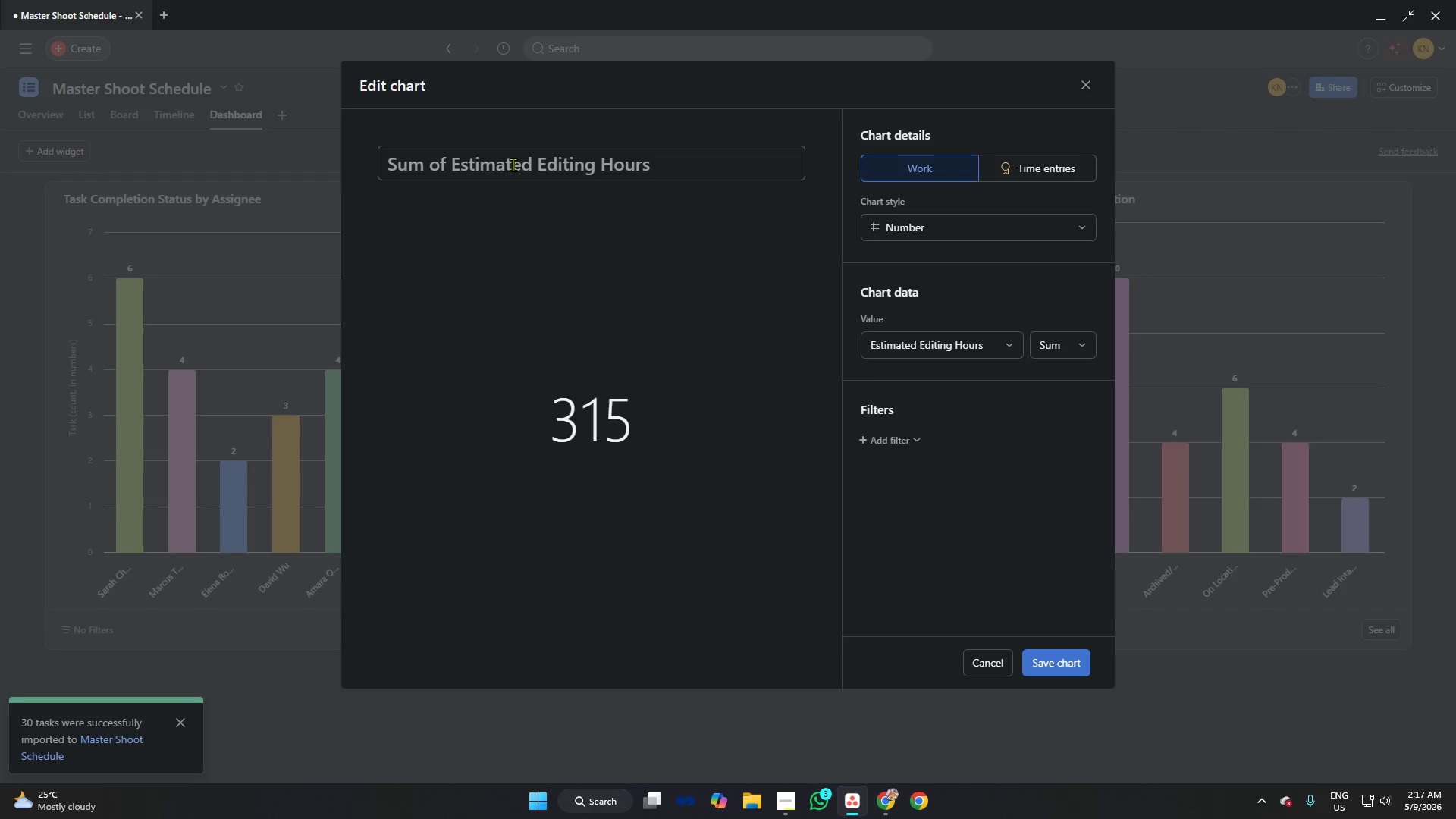 
left_click([452, 159])
 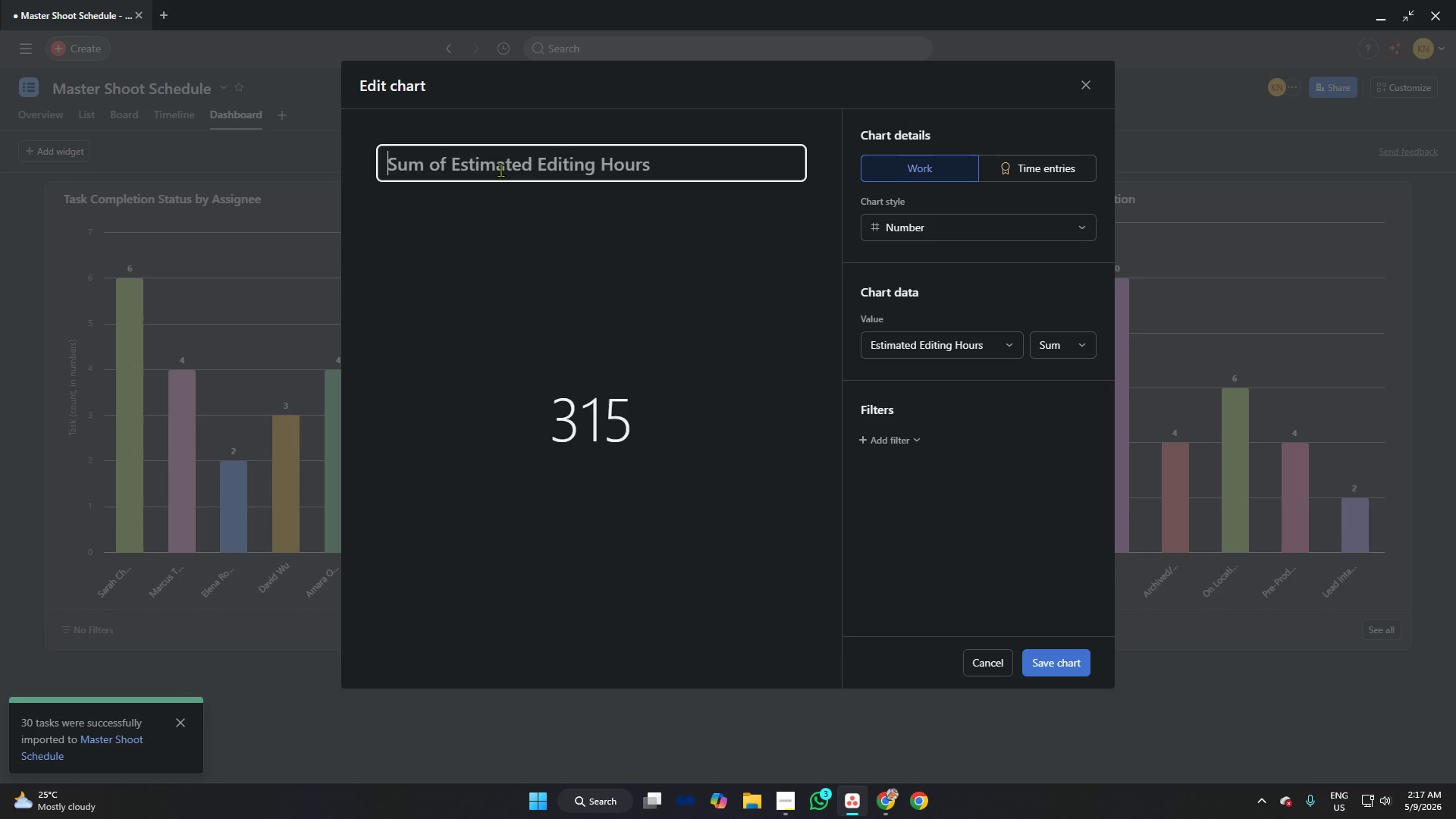 
type(Total Estimated Editing Hours)
 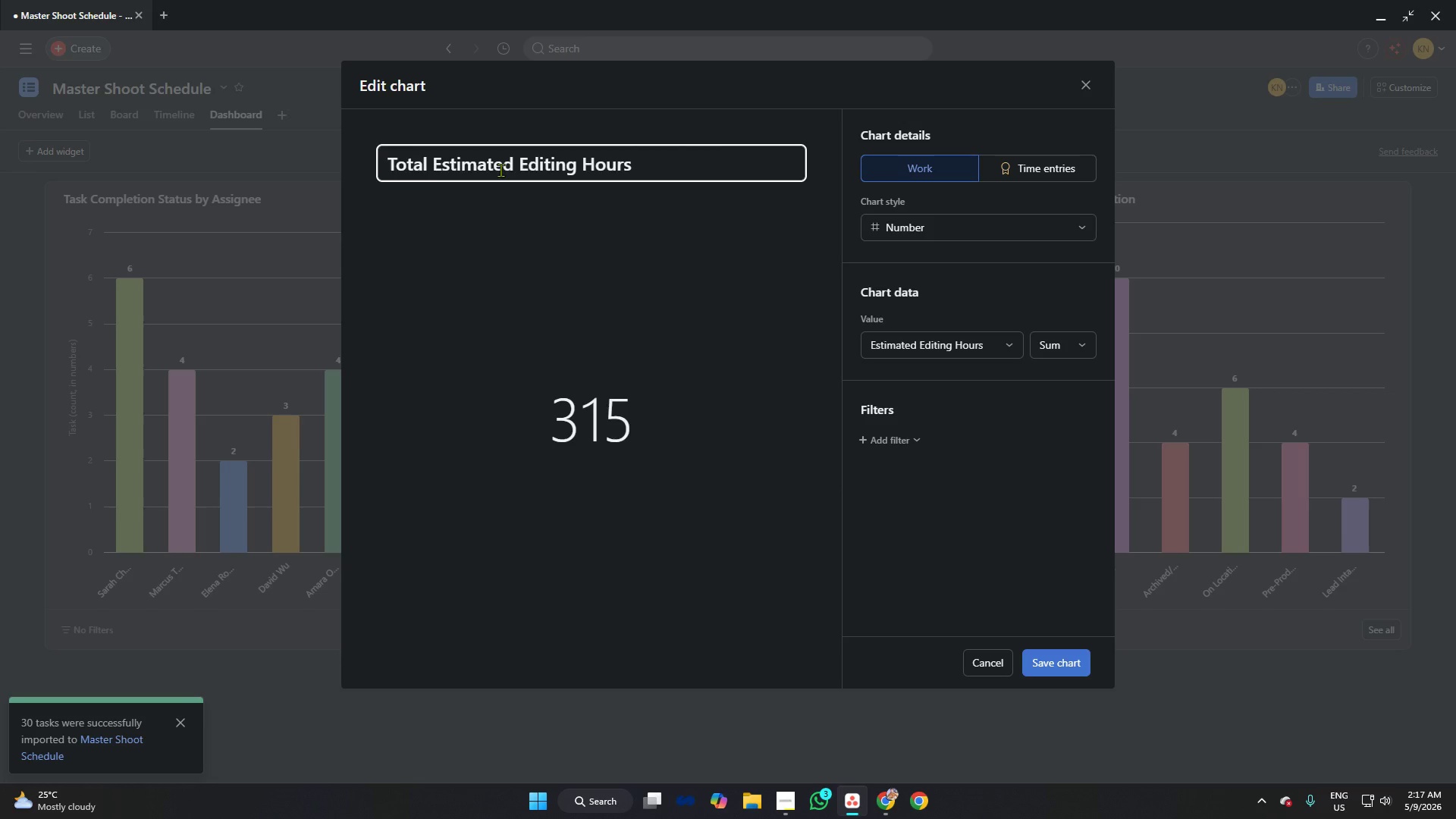 
left_click([1060, 668])